 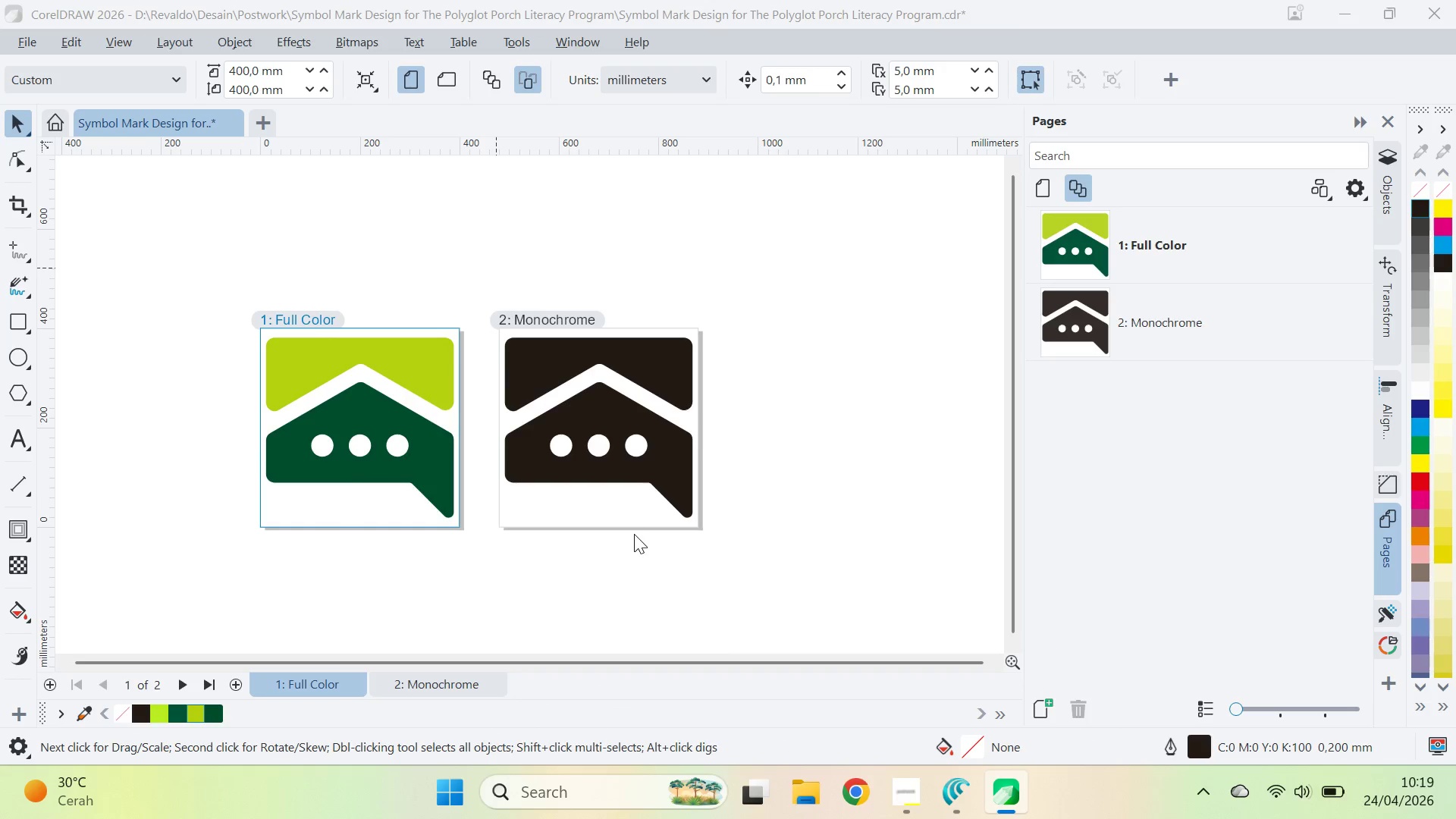 
key(Control+S)
 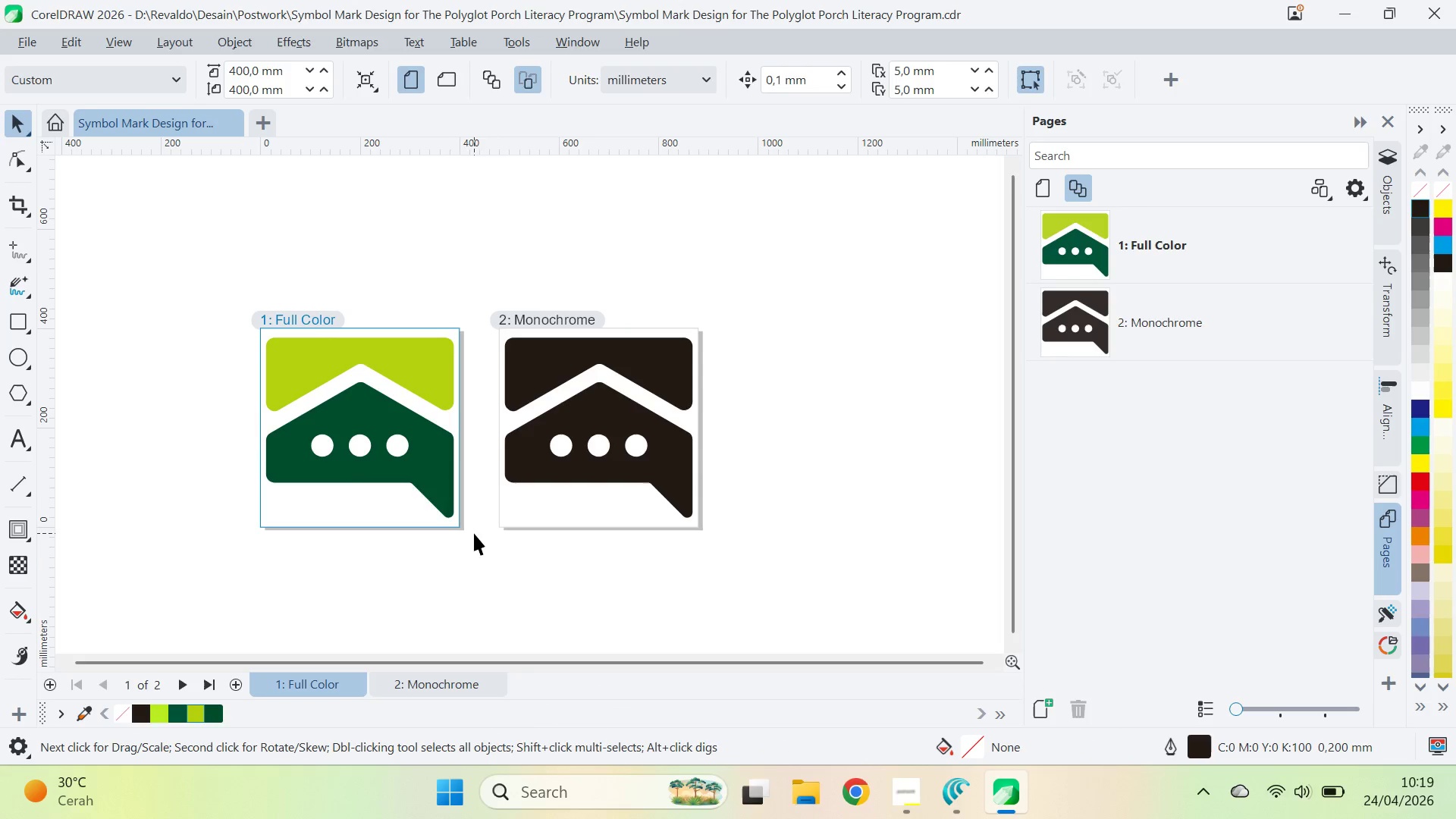 
type(qv)
 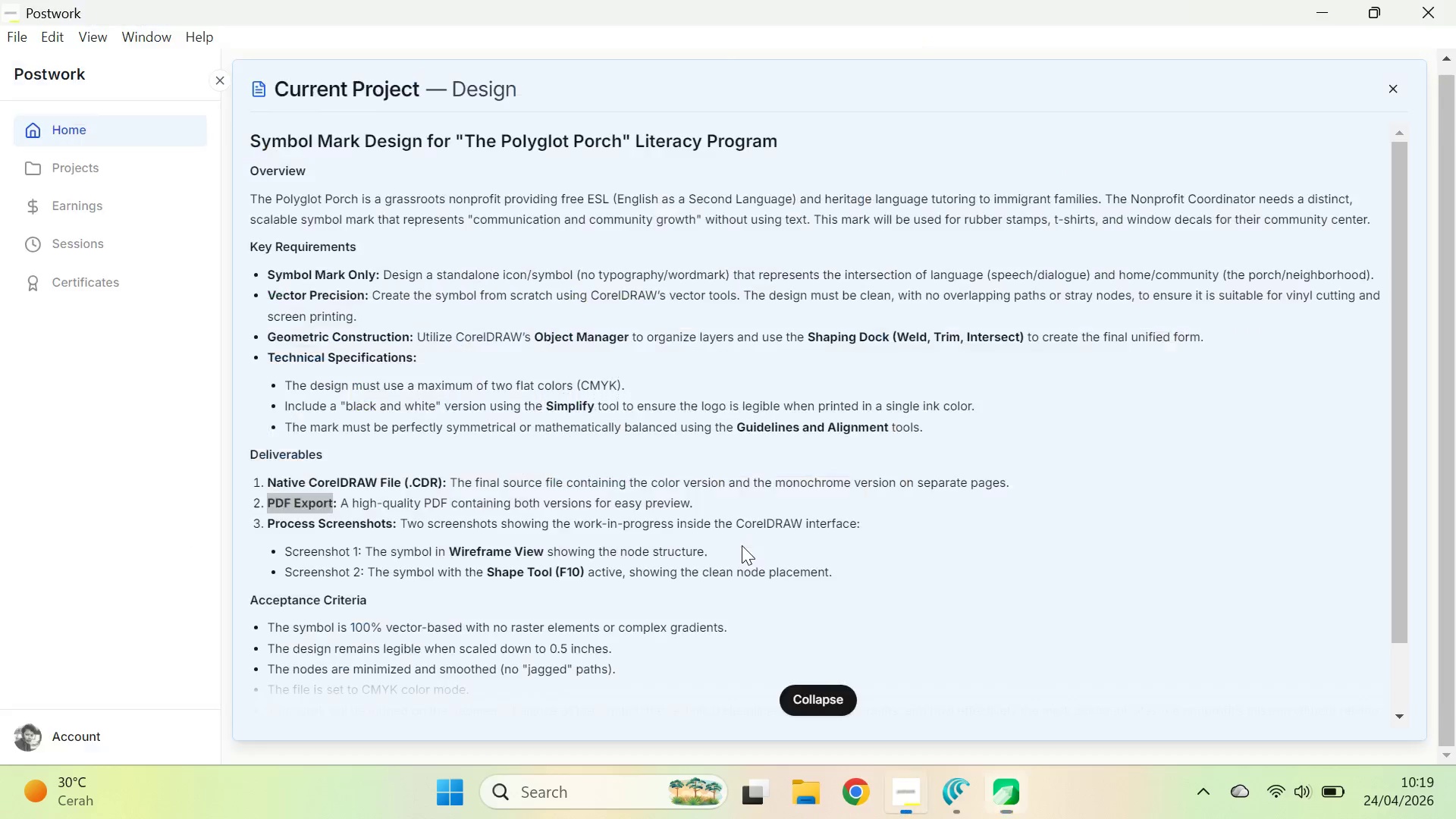 
left_click_drag(start_coordinate=[417, 557], to_coordinate=[615, 532])
 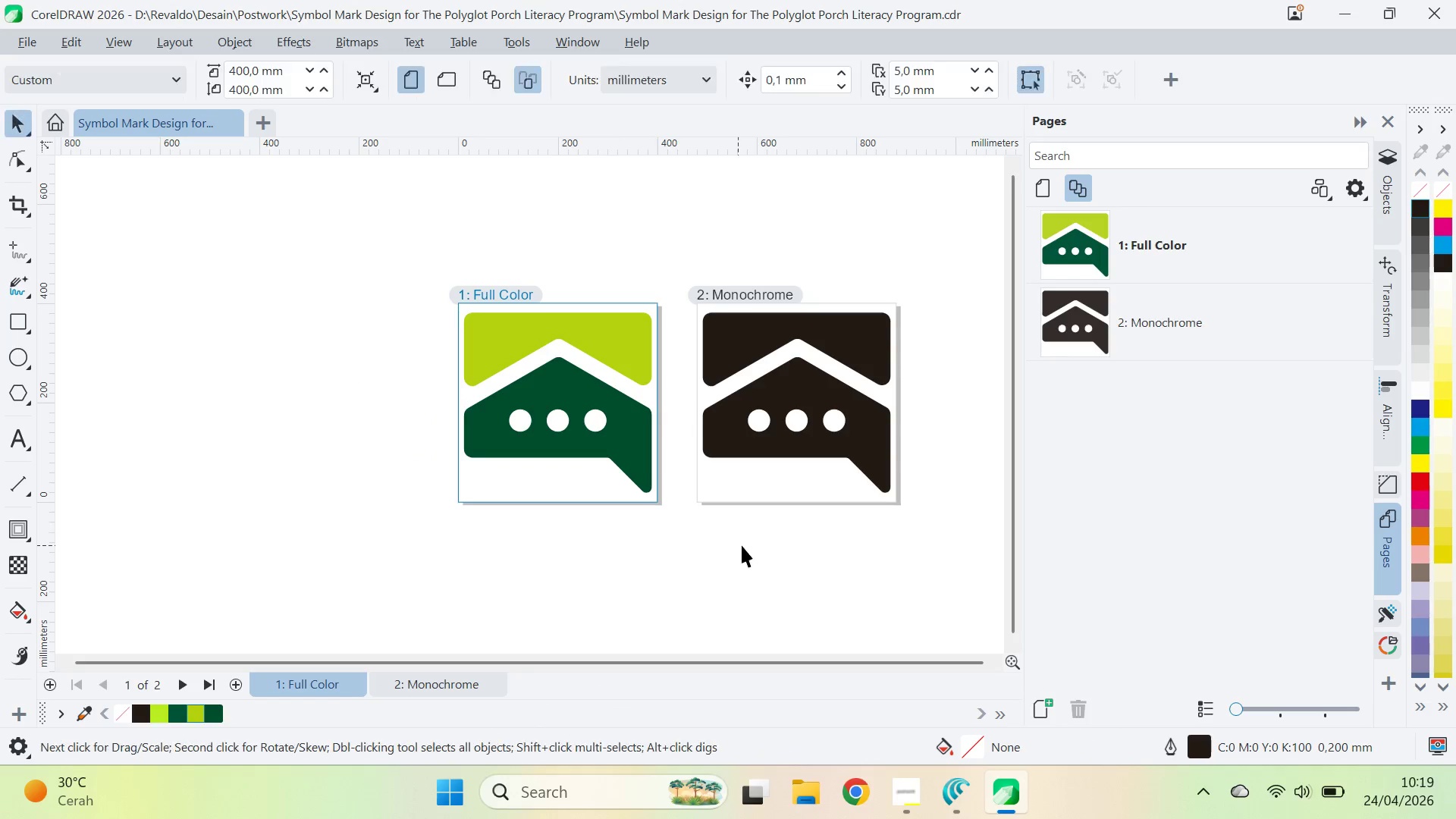 
double_click([742, 545])
 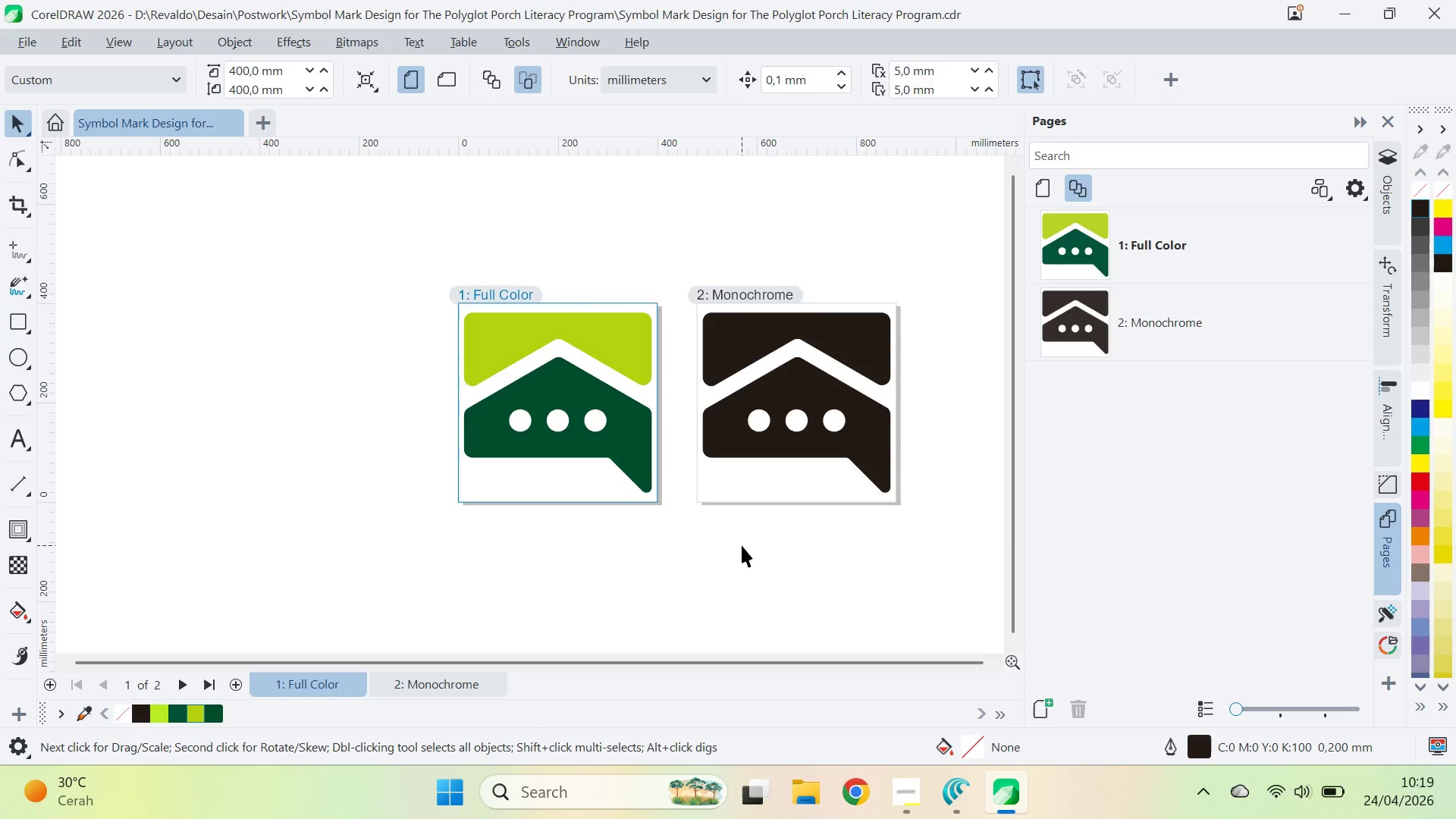 
key(Alt+AltLeft)
 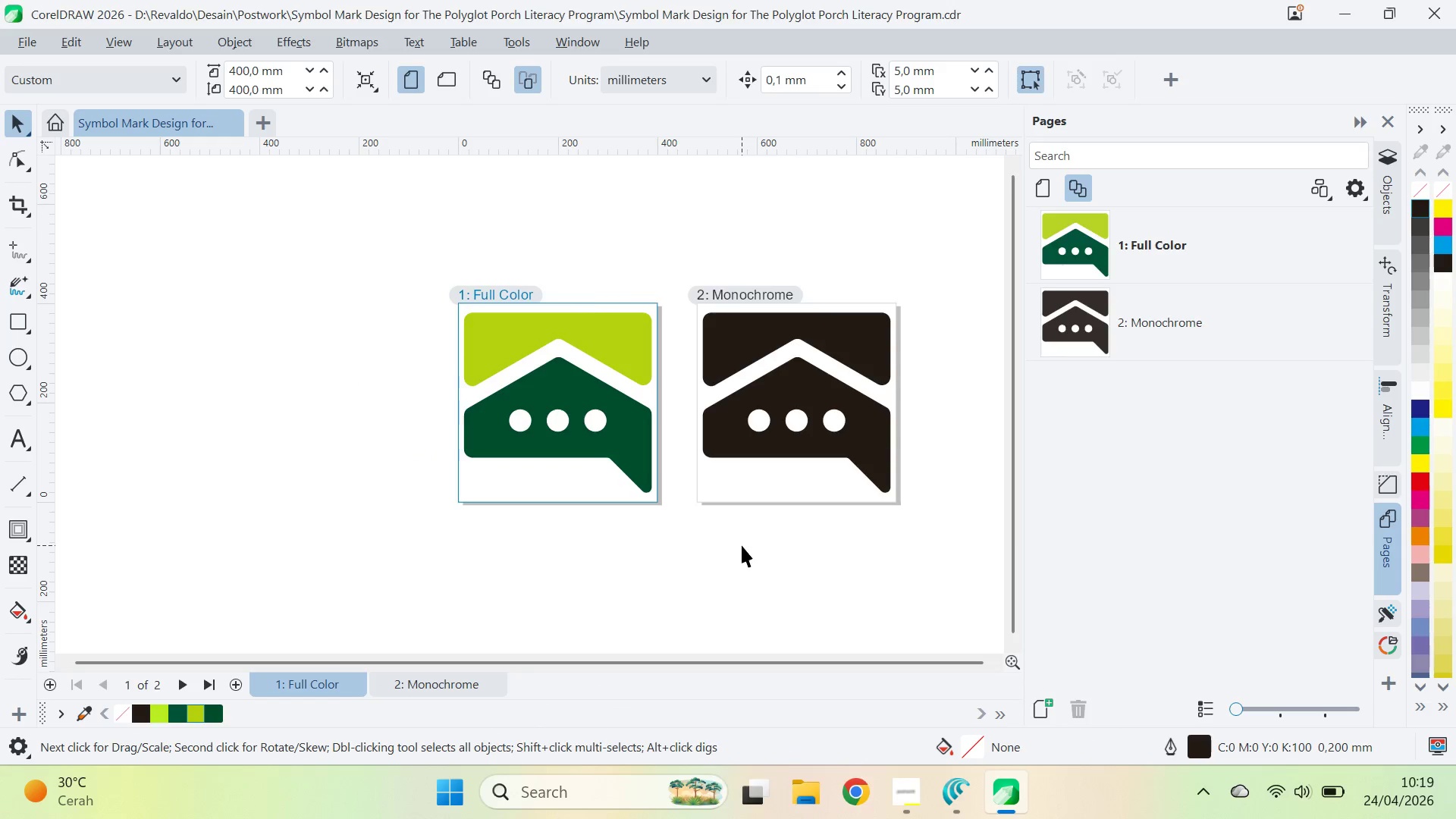 